 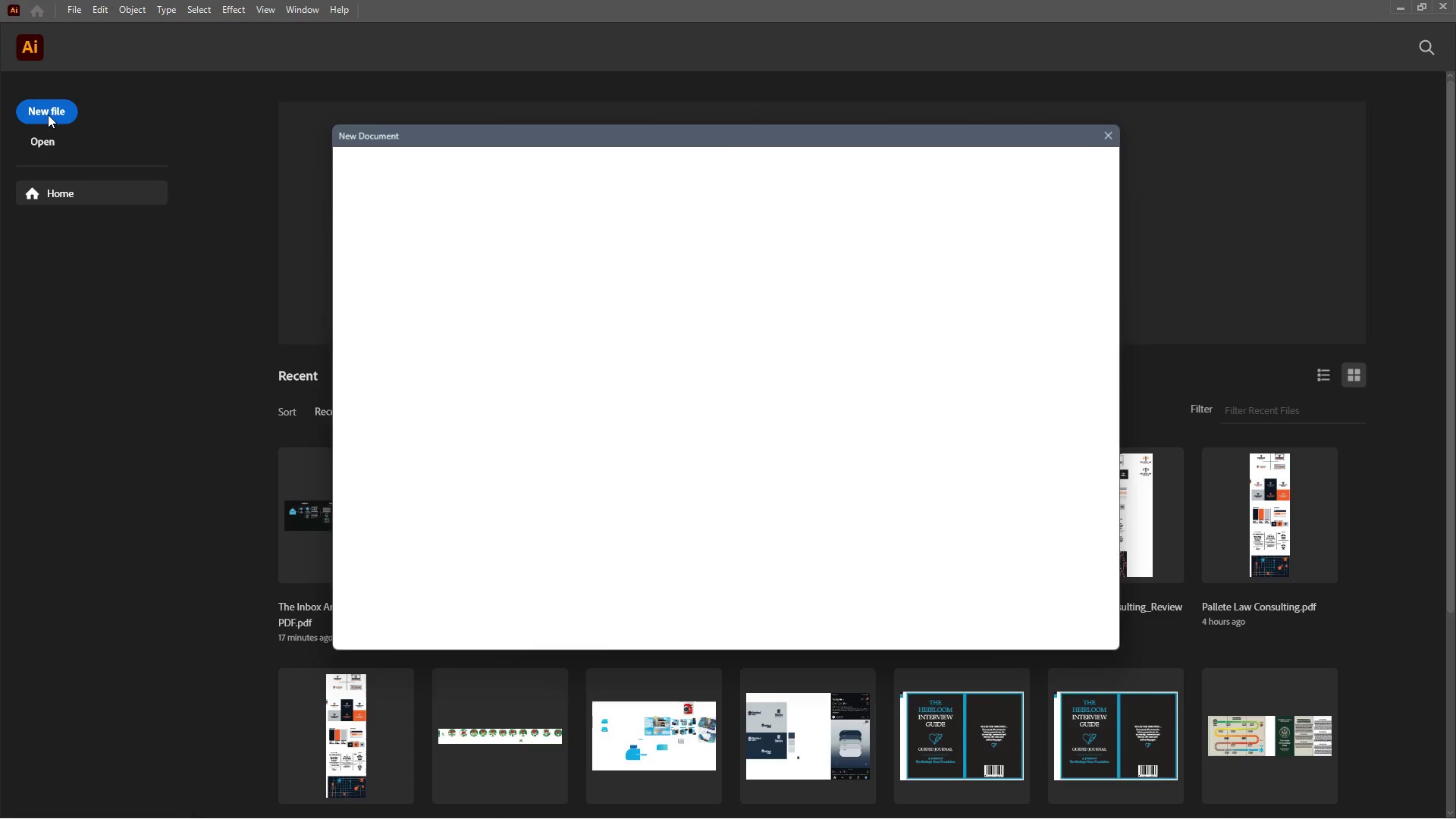 
left_click([977, 218])
 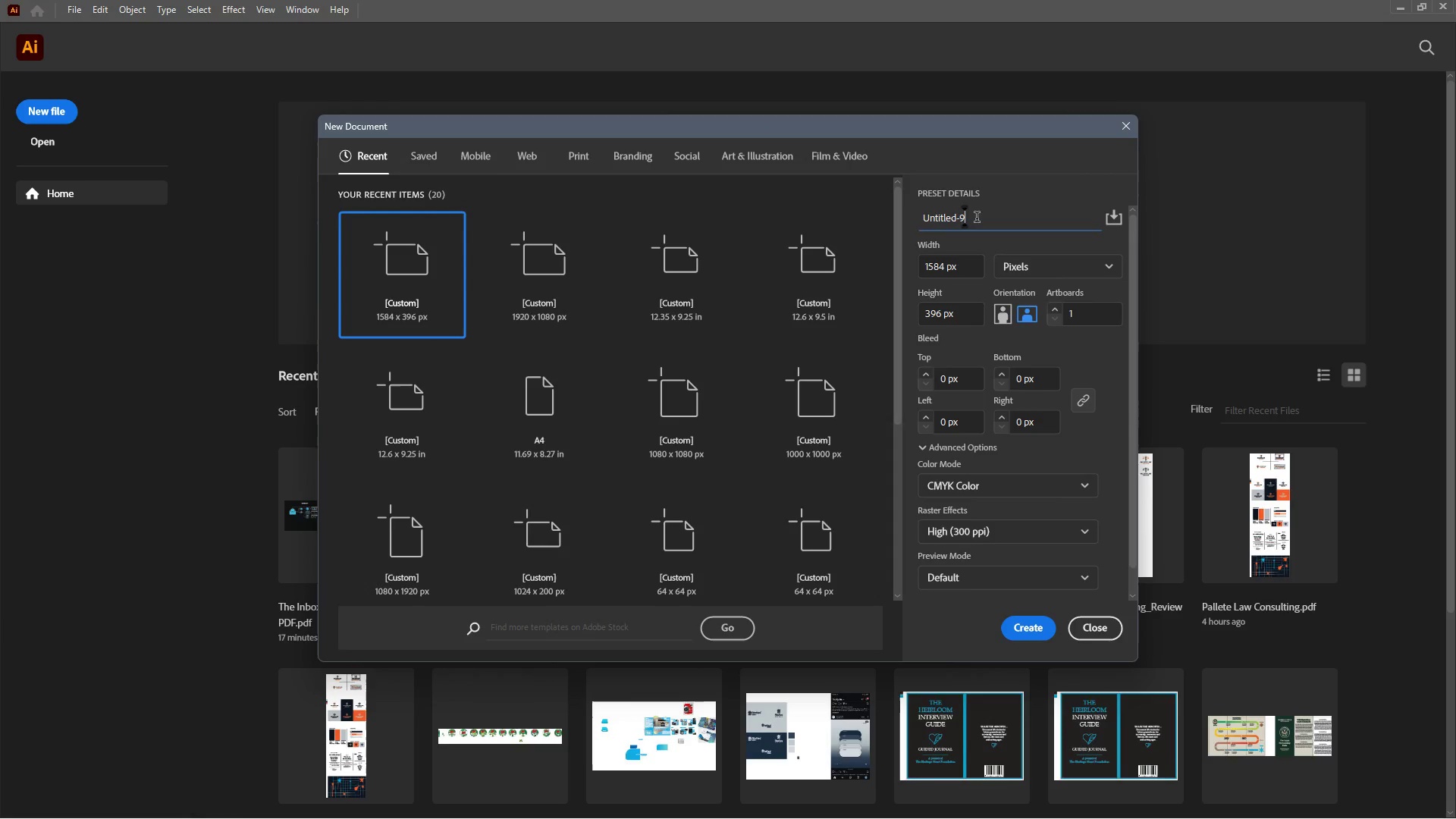 
hold_key(key=ControlLeft, duration=0.31)
 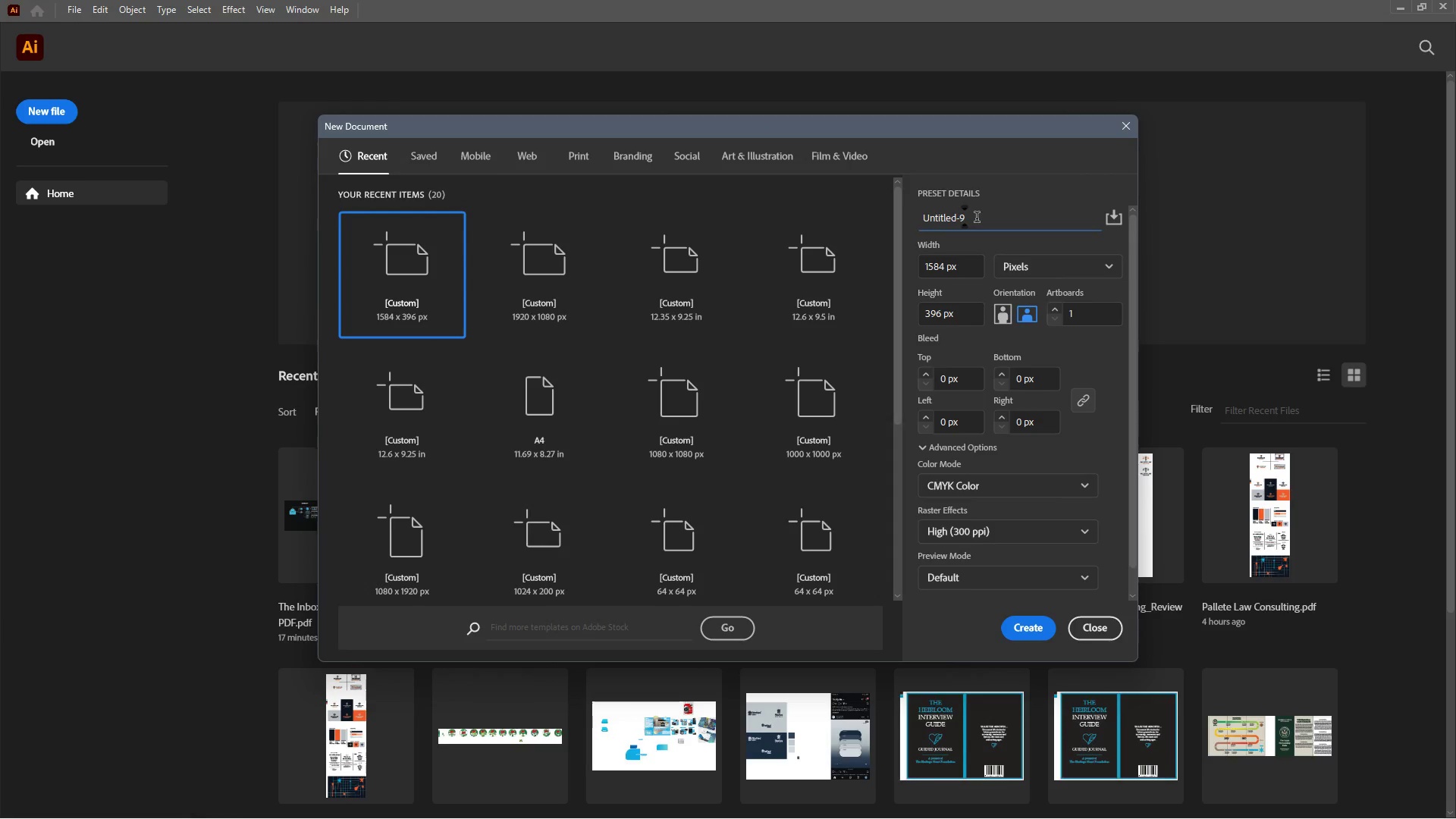 
left_click_drag(start_coordinate=[977, 218], to_coordinate=[921, 221])
 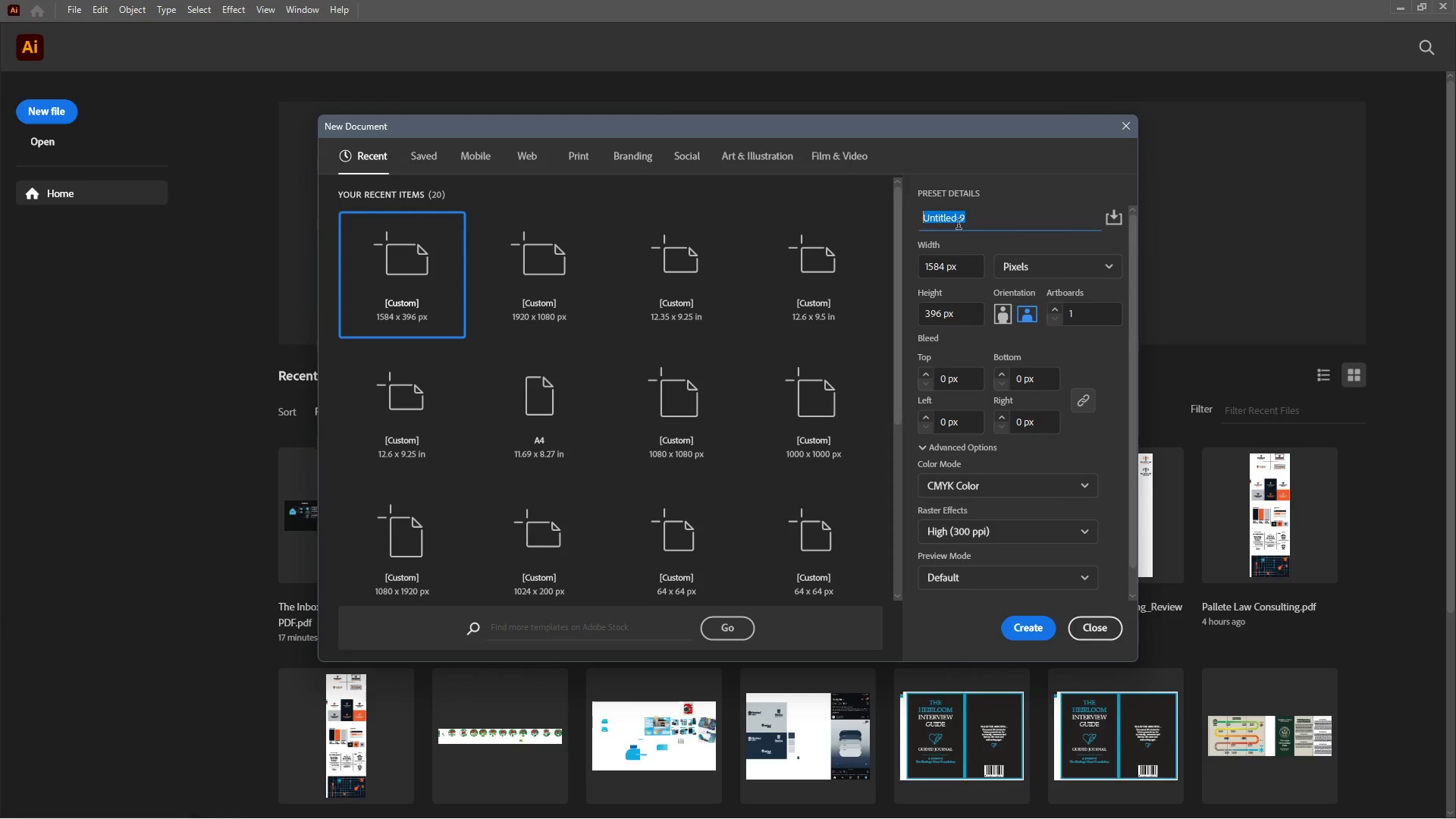 
key(Control+V)
 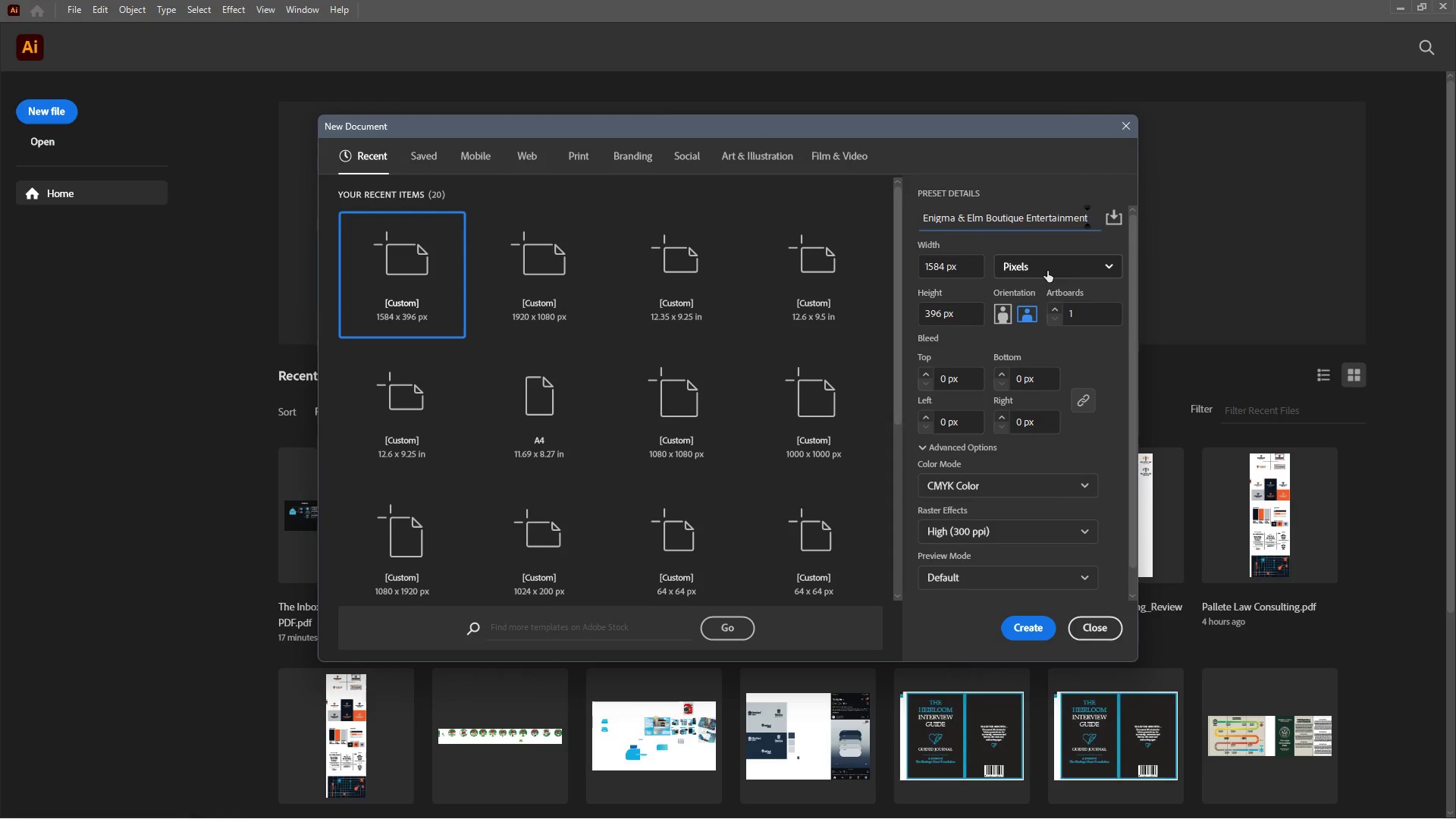 
left_click([1046, 270])
 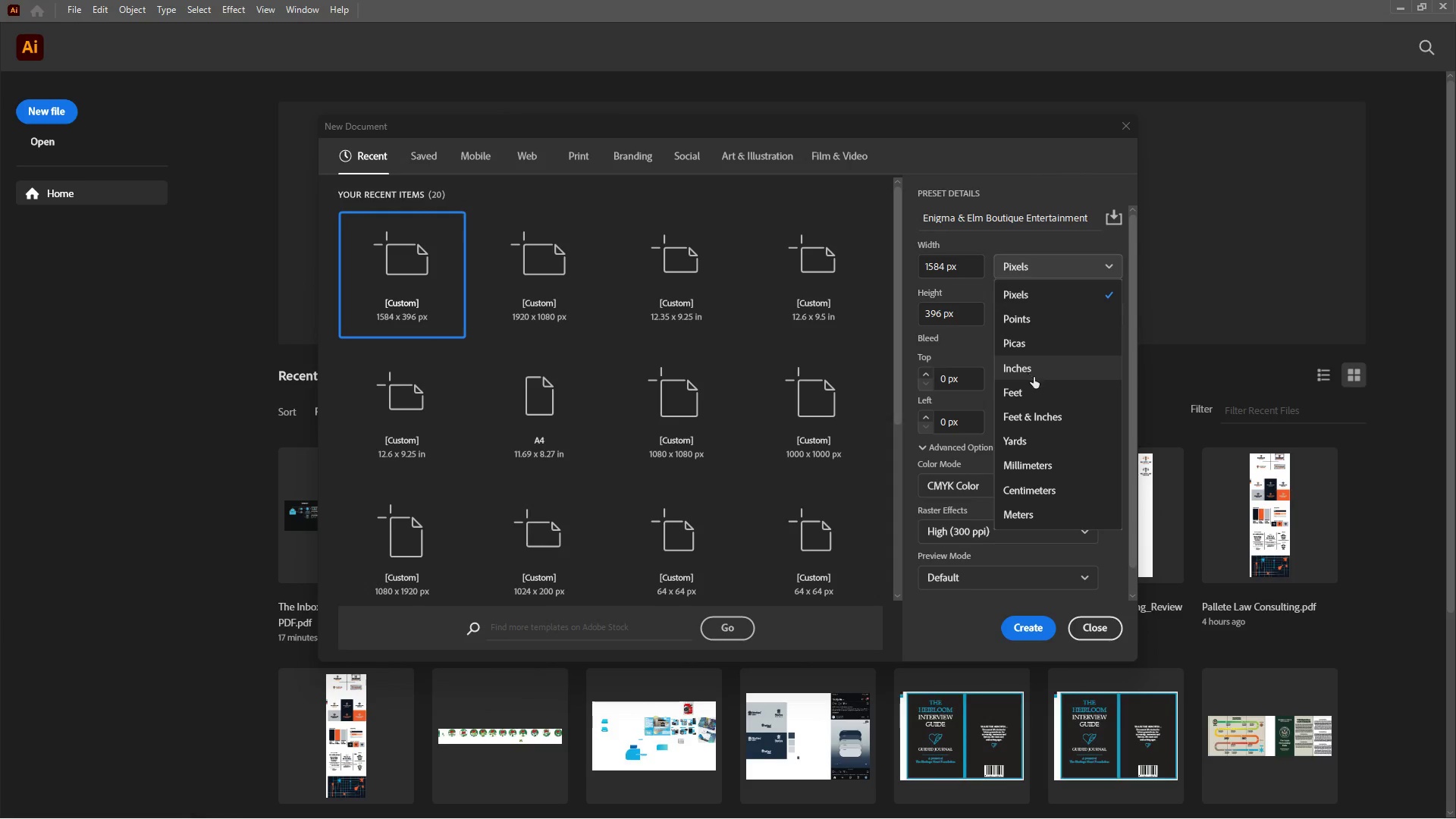 
left_click([1034, 370])
 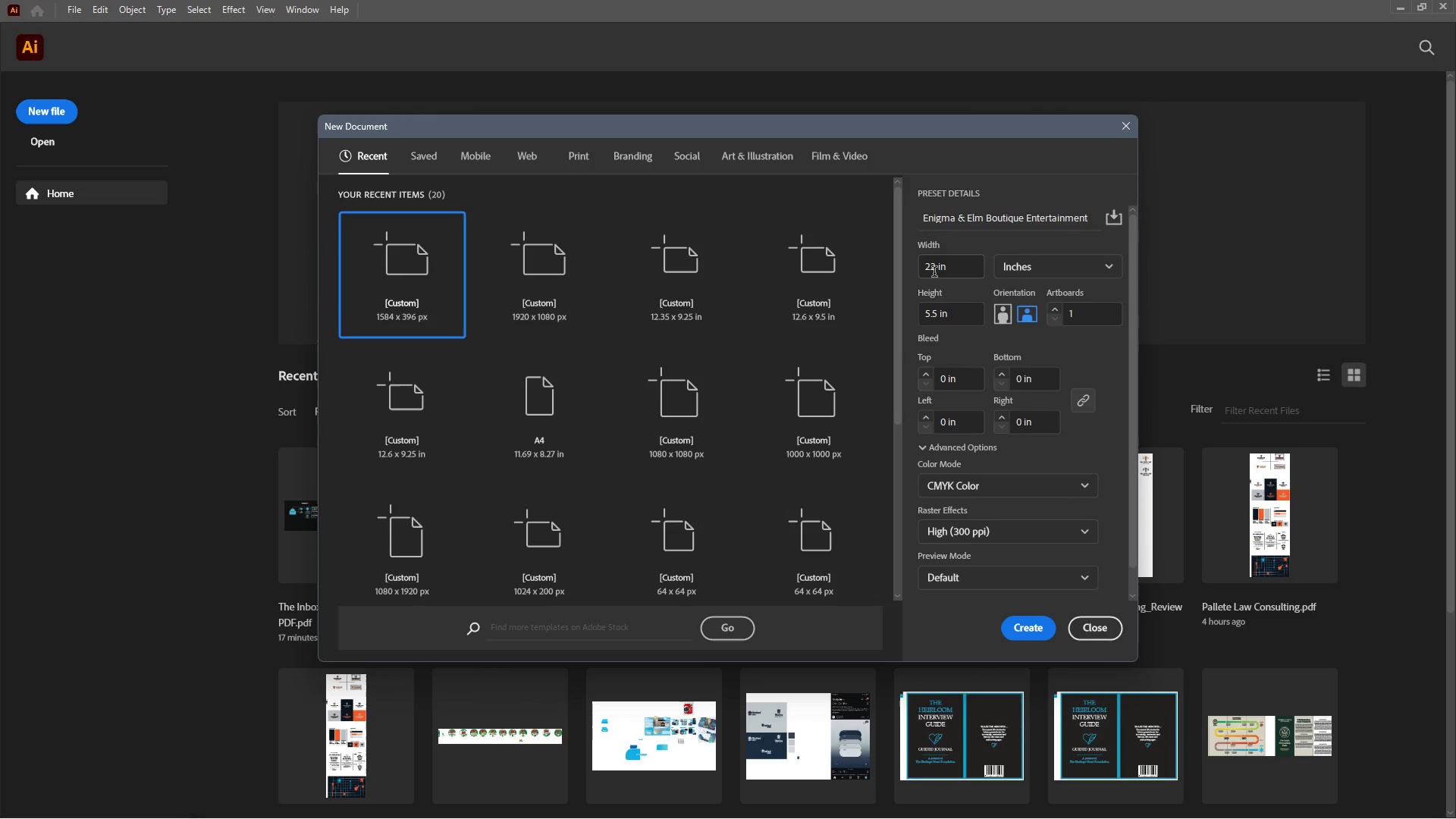 
left_click_drag(start_coordinate=[936, 268], to_coordinate=[915, 263])
 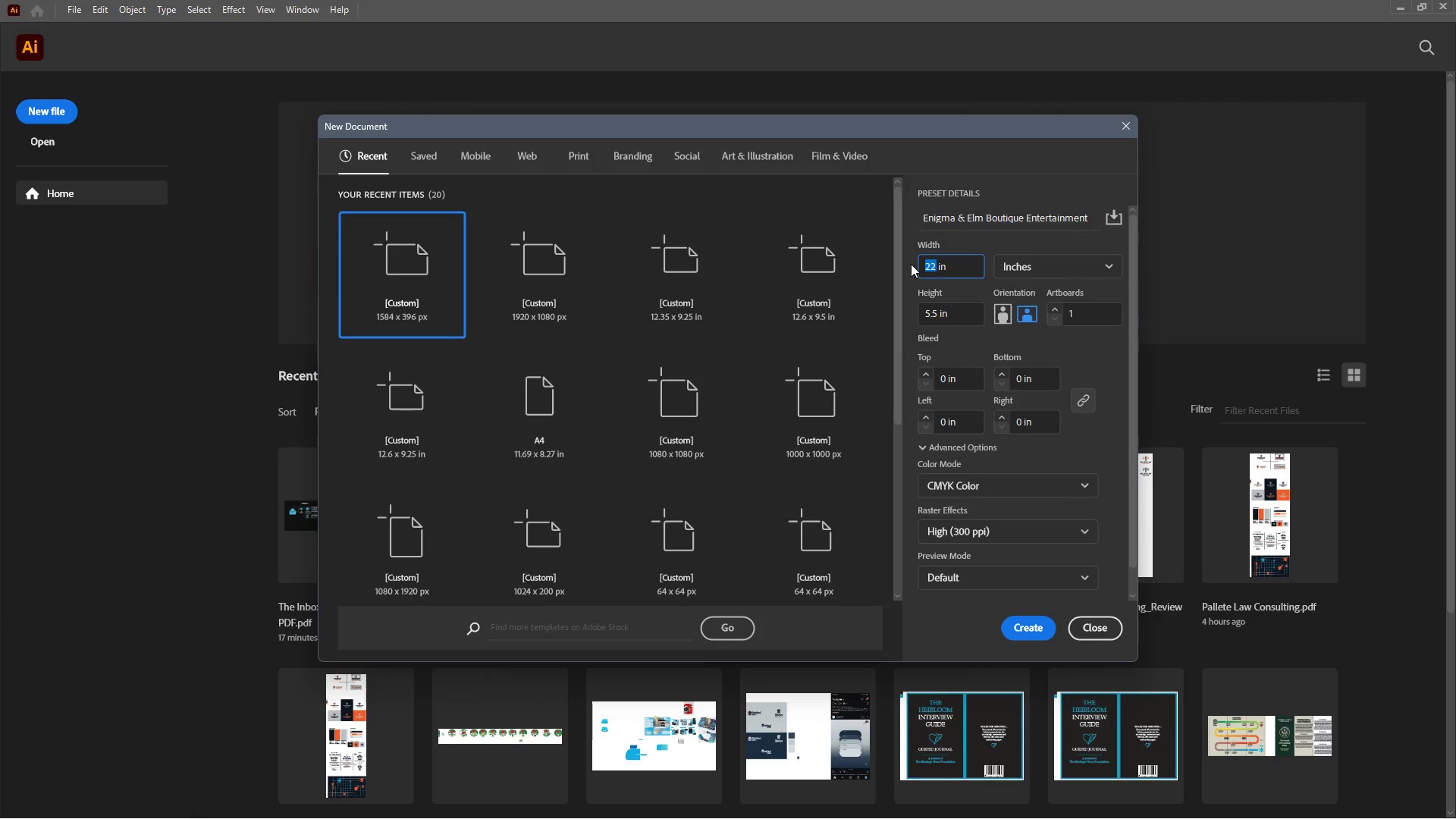 
key(Numpad3)
 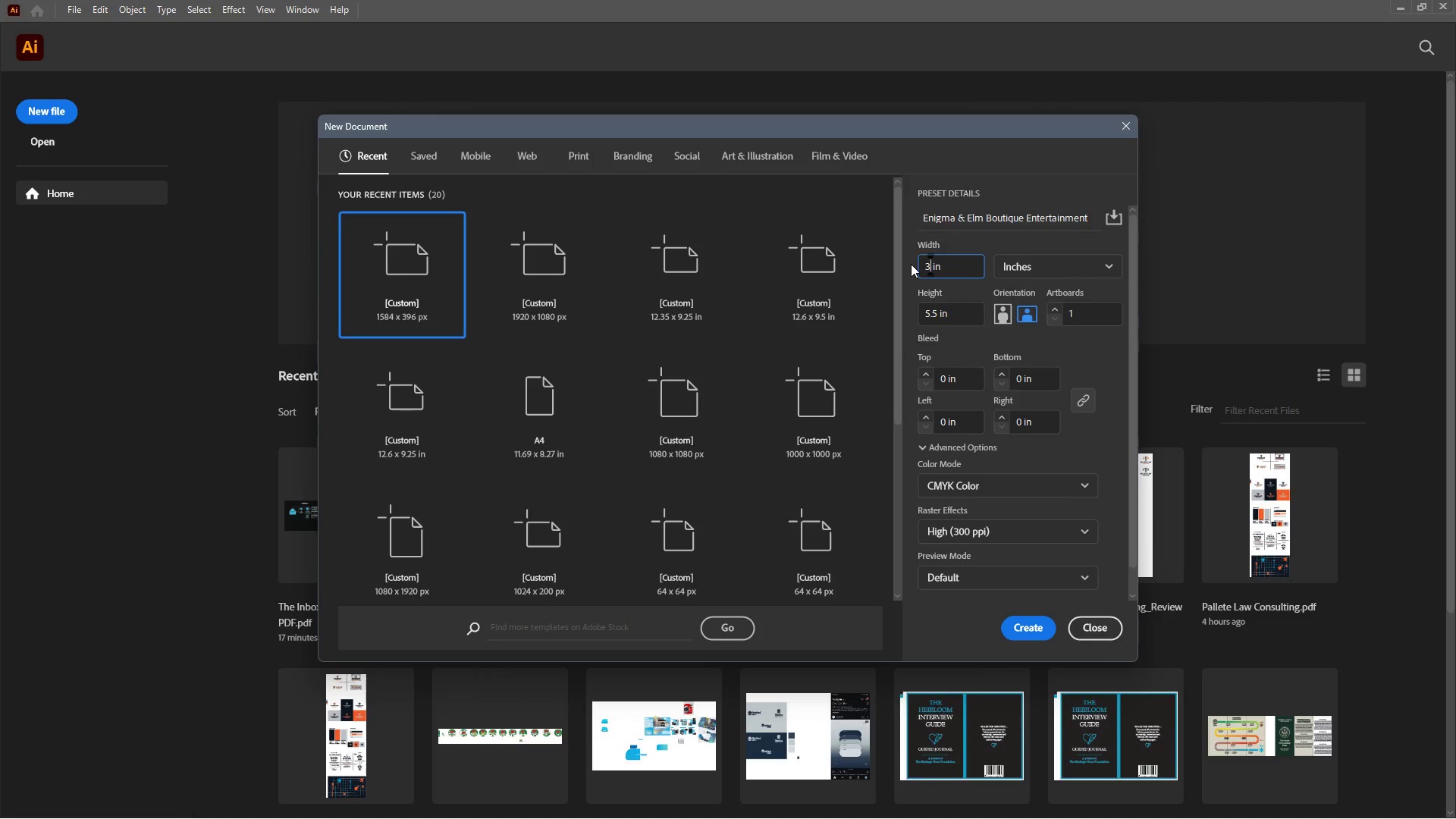 
key(Numpad3)
 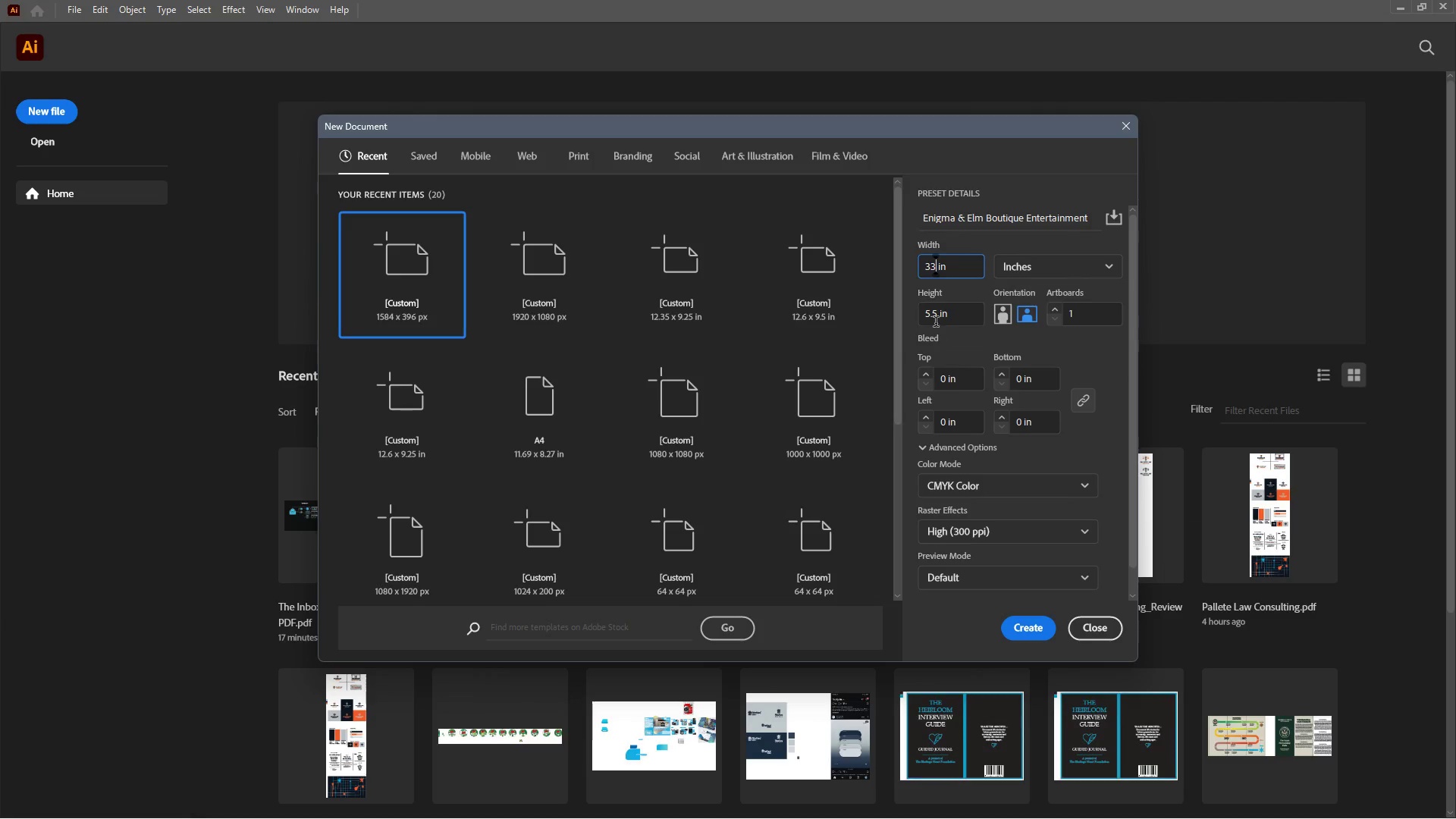 
left_click_drag(start_coordinate=[937, 318], to_coordinate=[921, 315])
 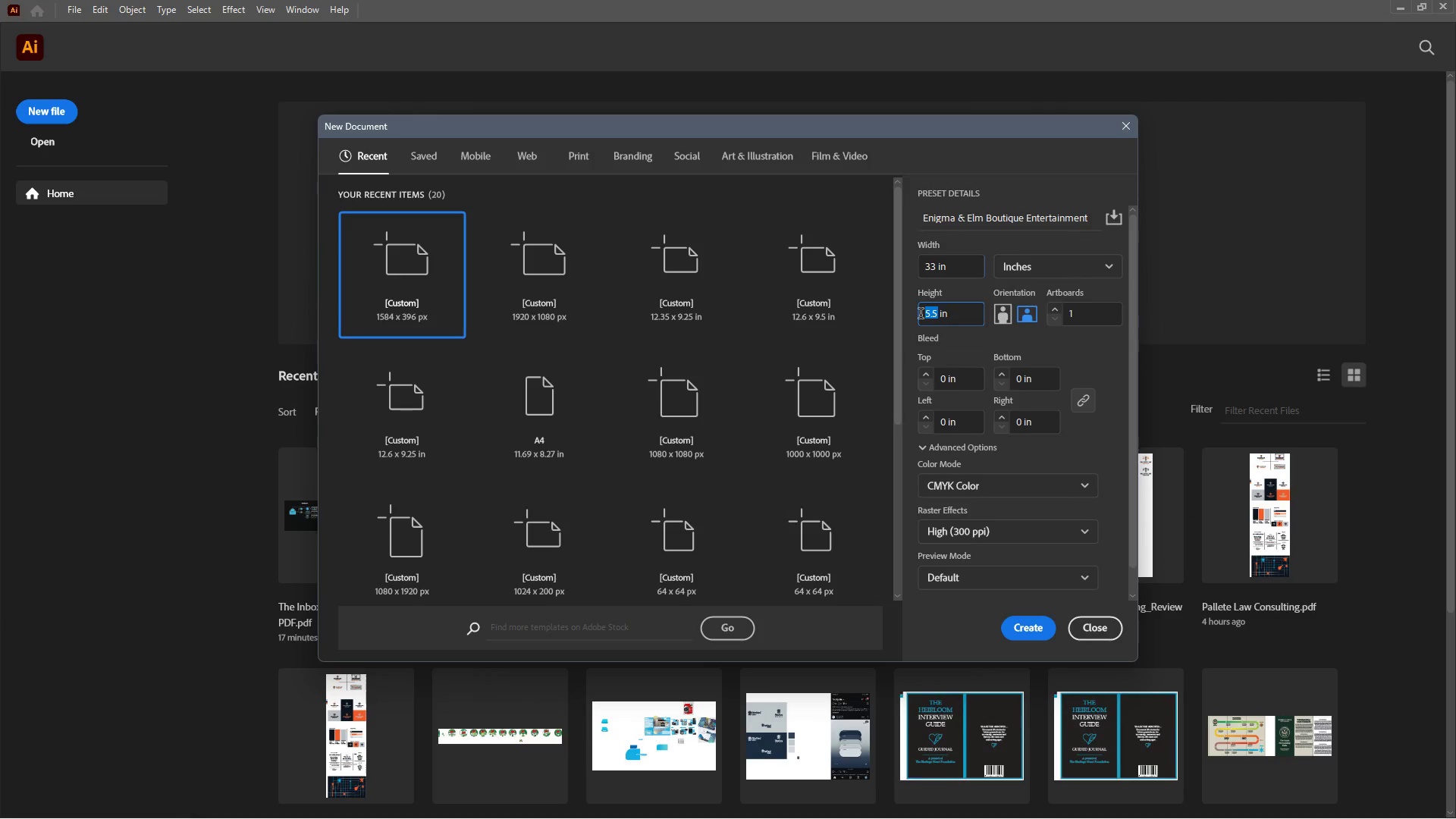 
key(Numpad8)
 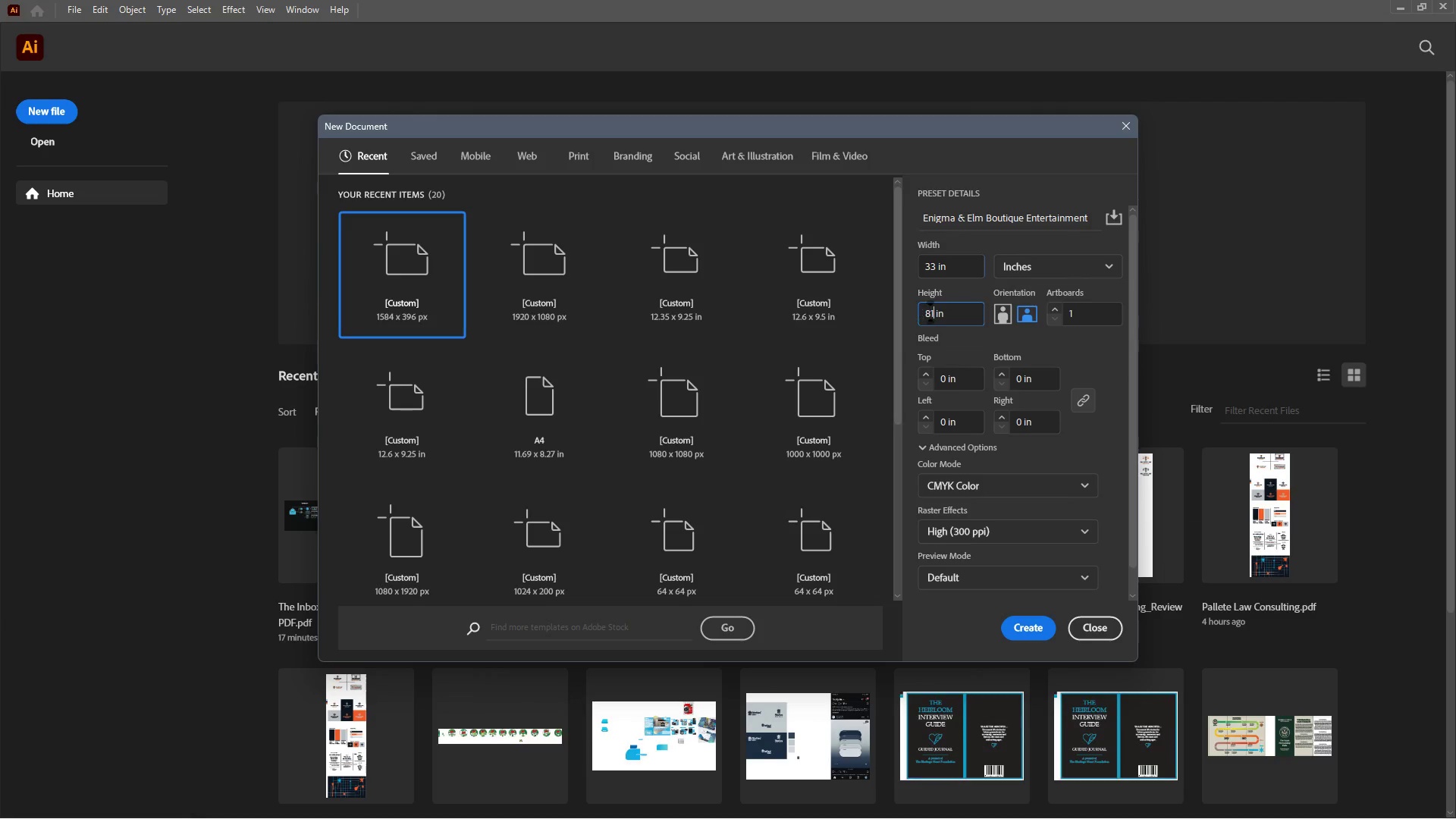 
key(Numpad1)
 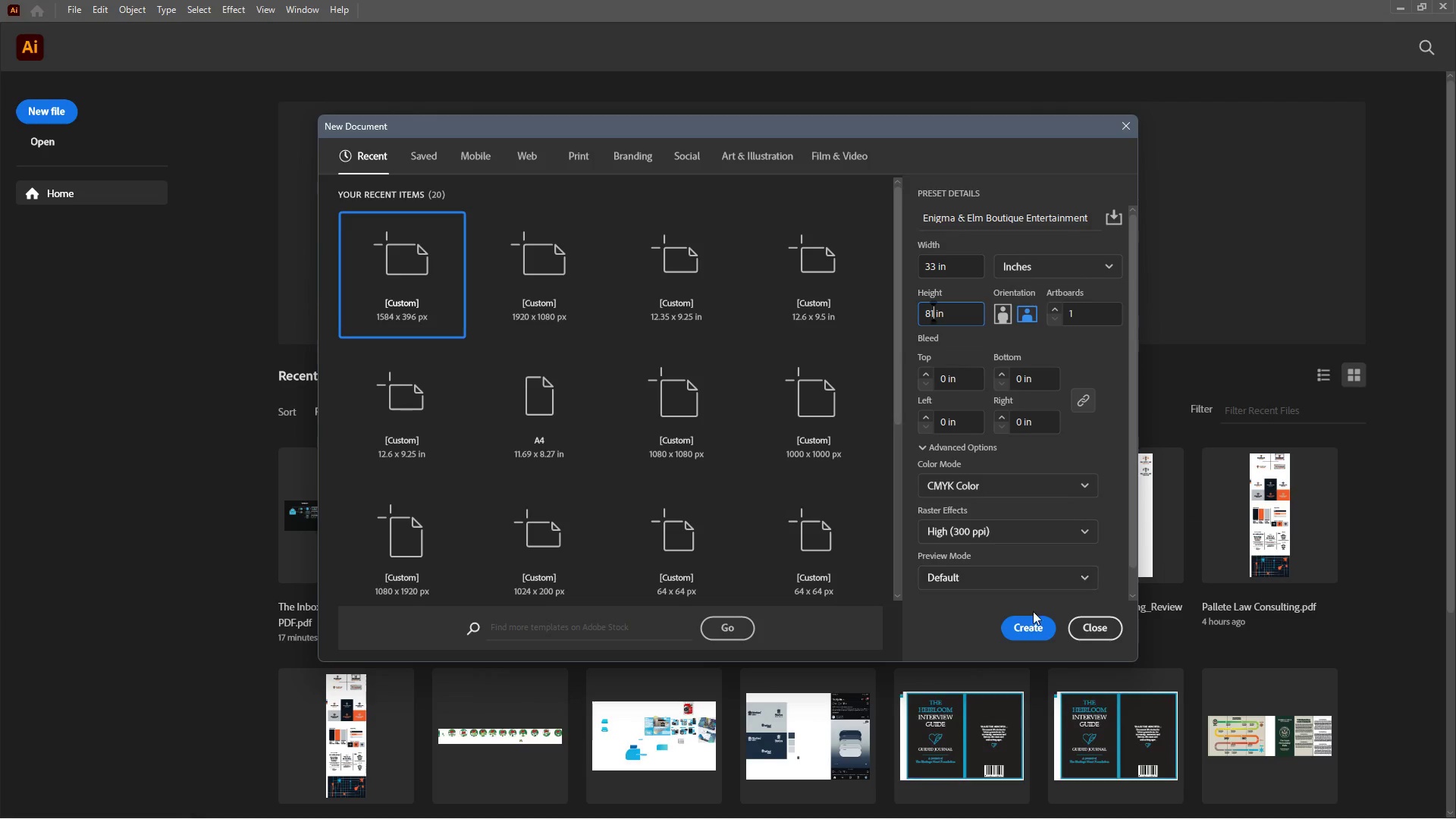 
left_click([1035, 631])
 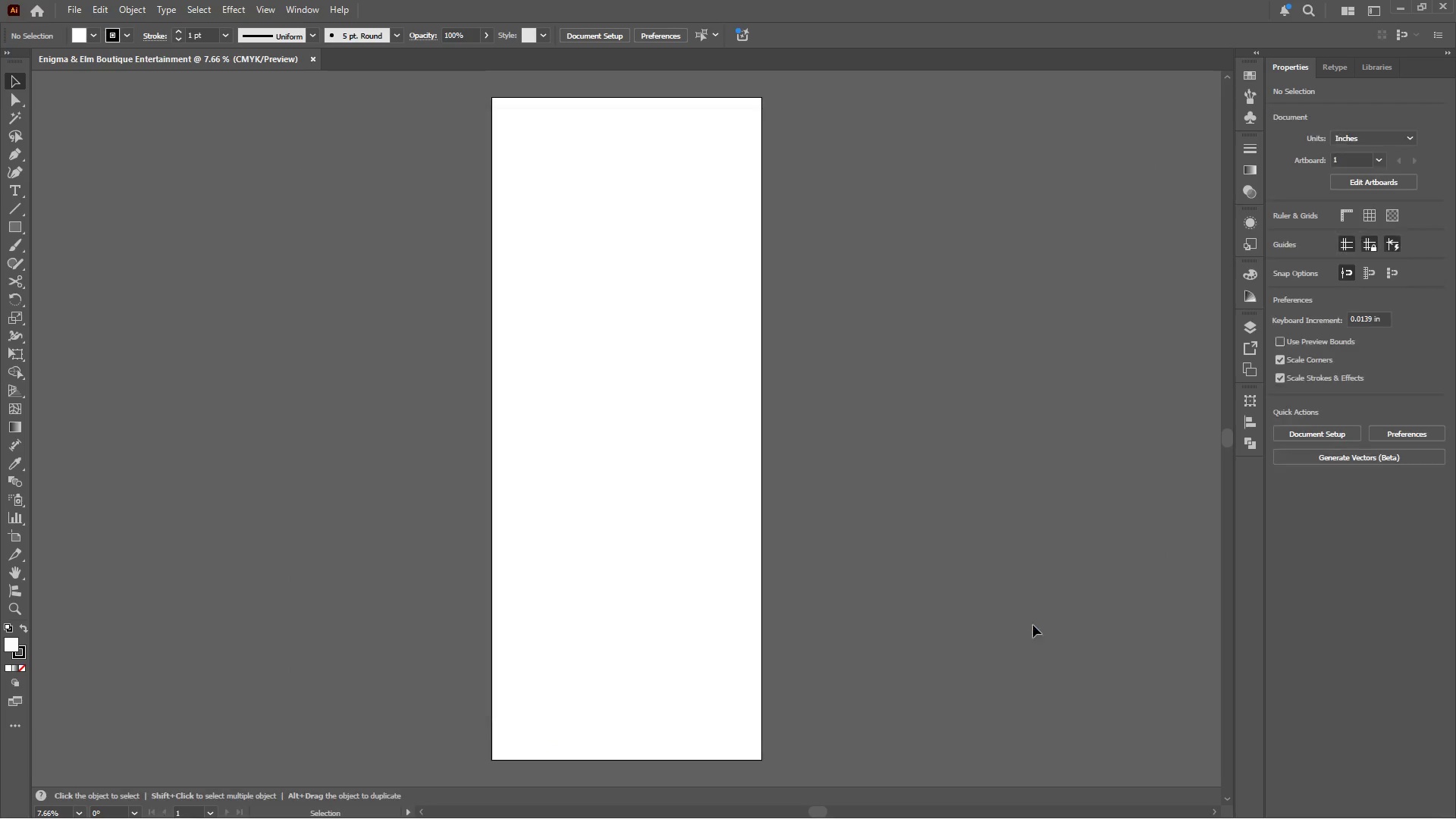 
hold_key(key=AltLeft, duration=0.56)
scroll: coordinate [789, 467], scroll_direction: down, amount: 1.0
 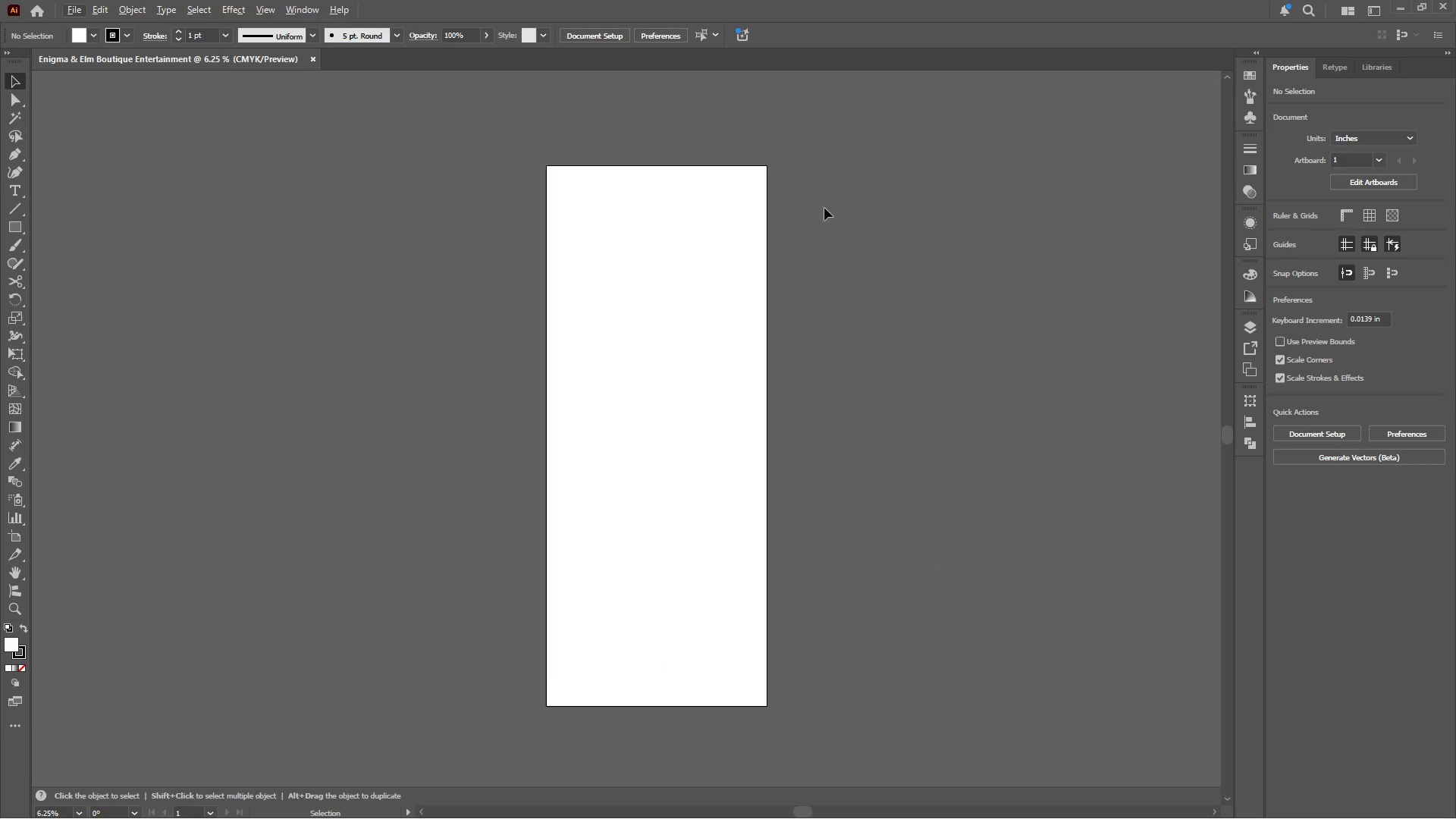 
left_click([1248, 324])
 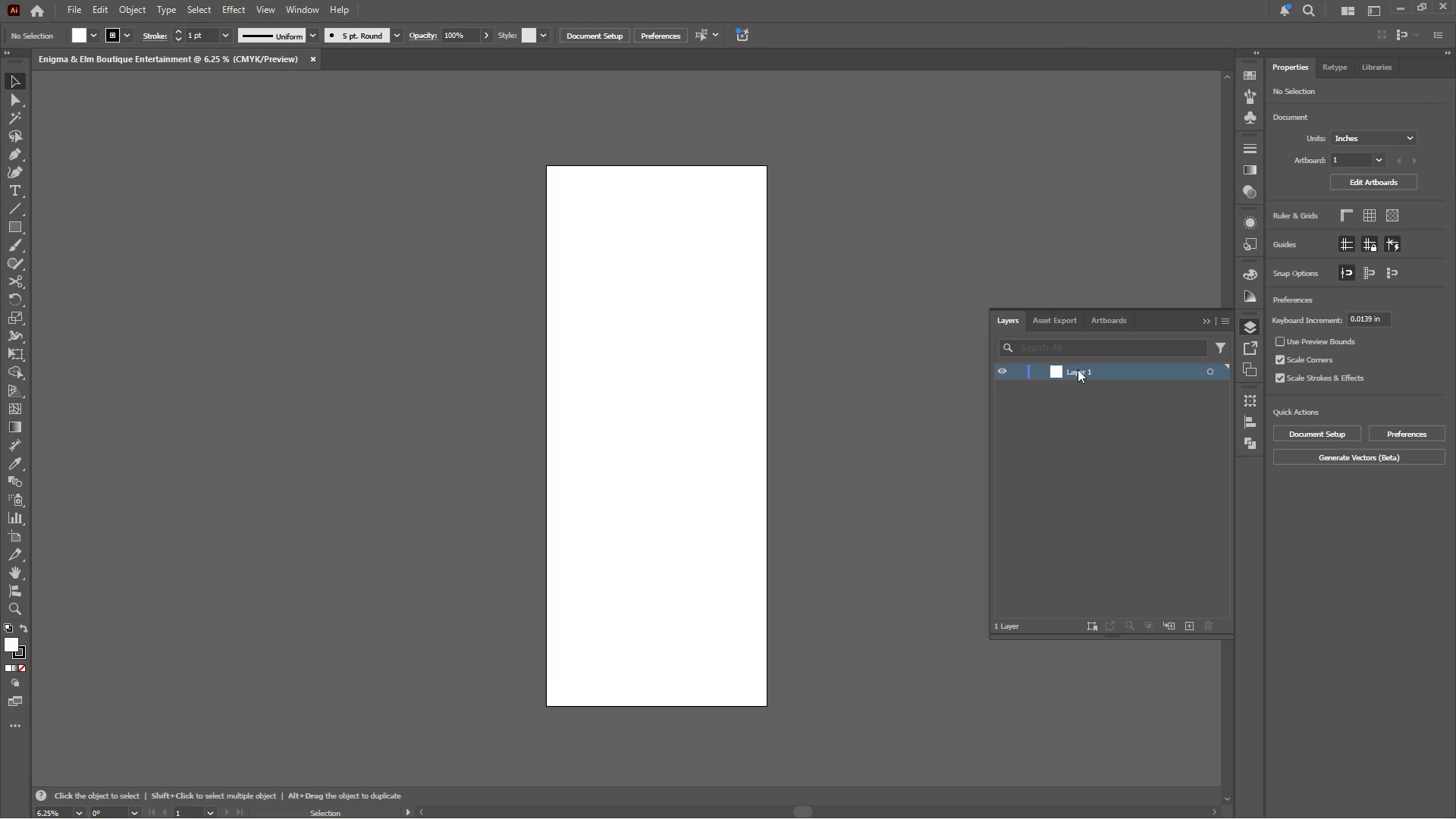 
double_click([1078, 369])
 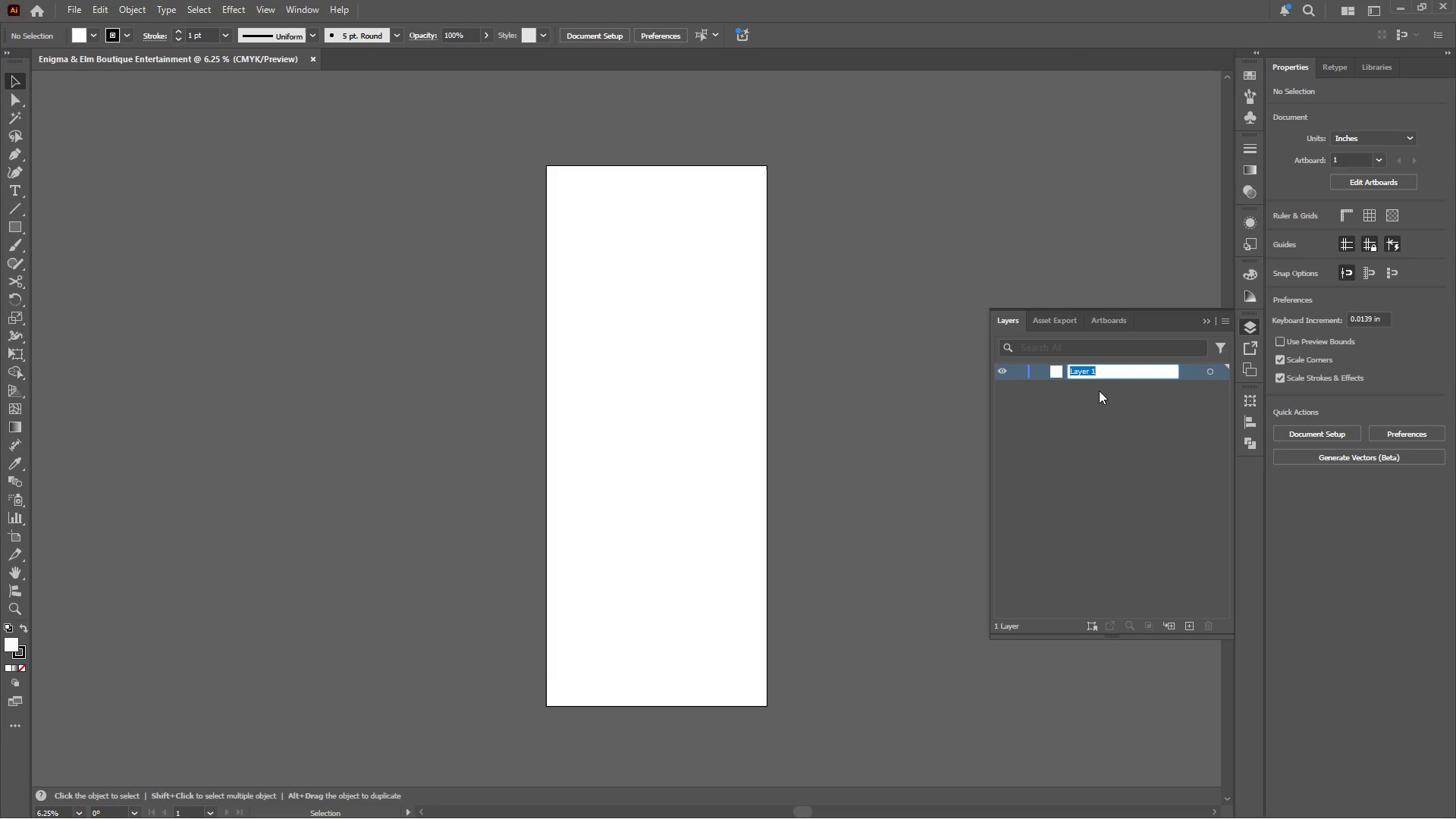 
type(Background)
 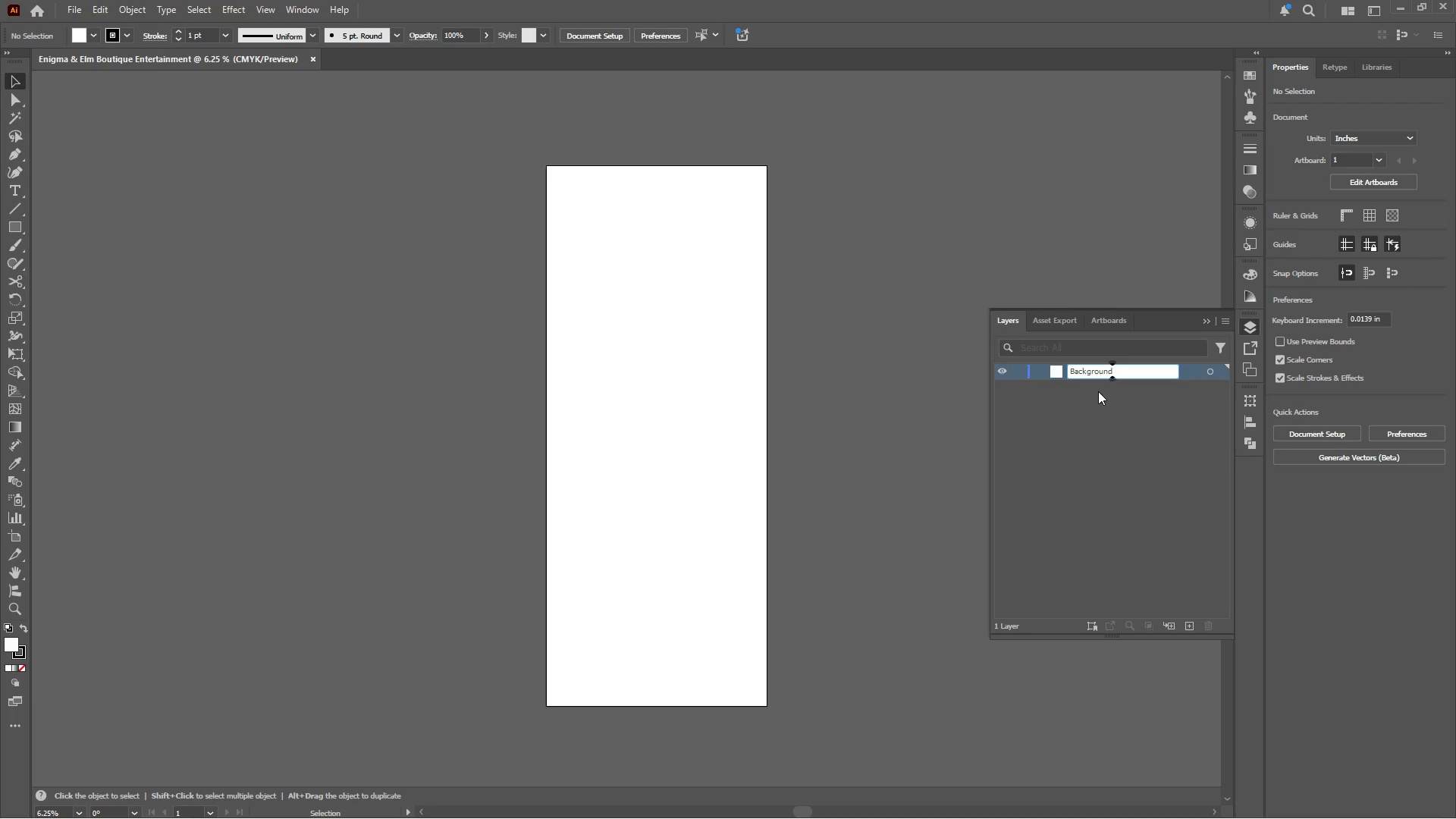 
key(Enter)
 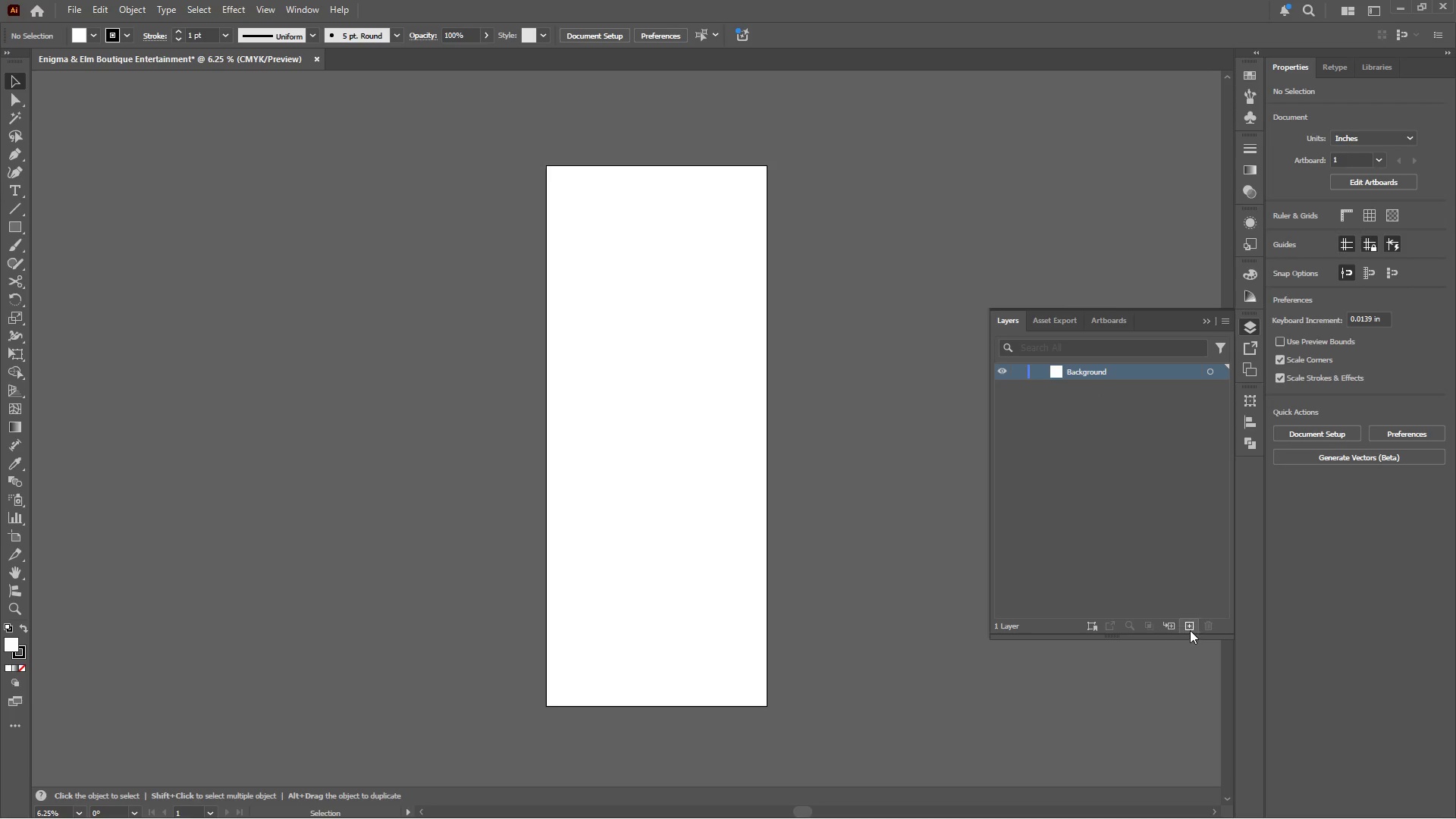 
left_click([1191, 629])
 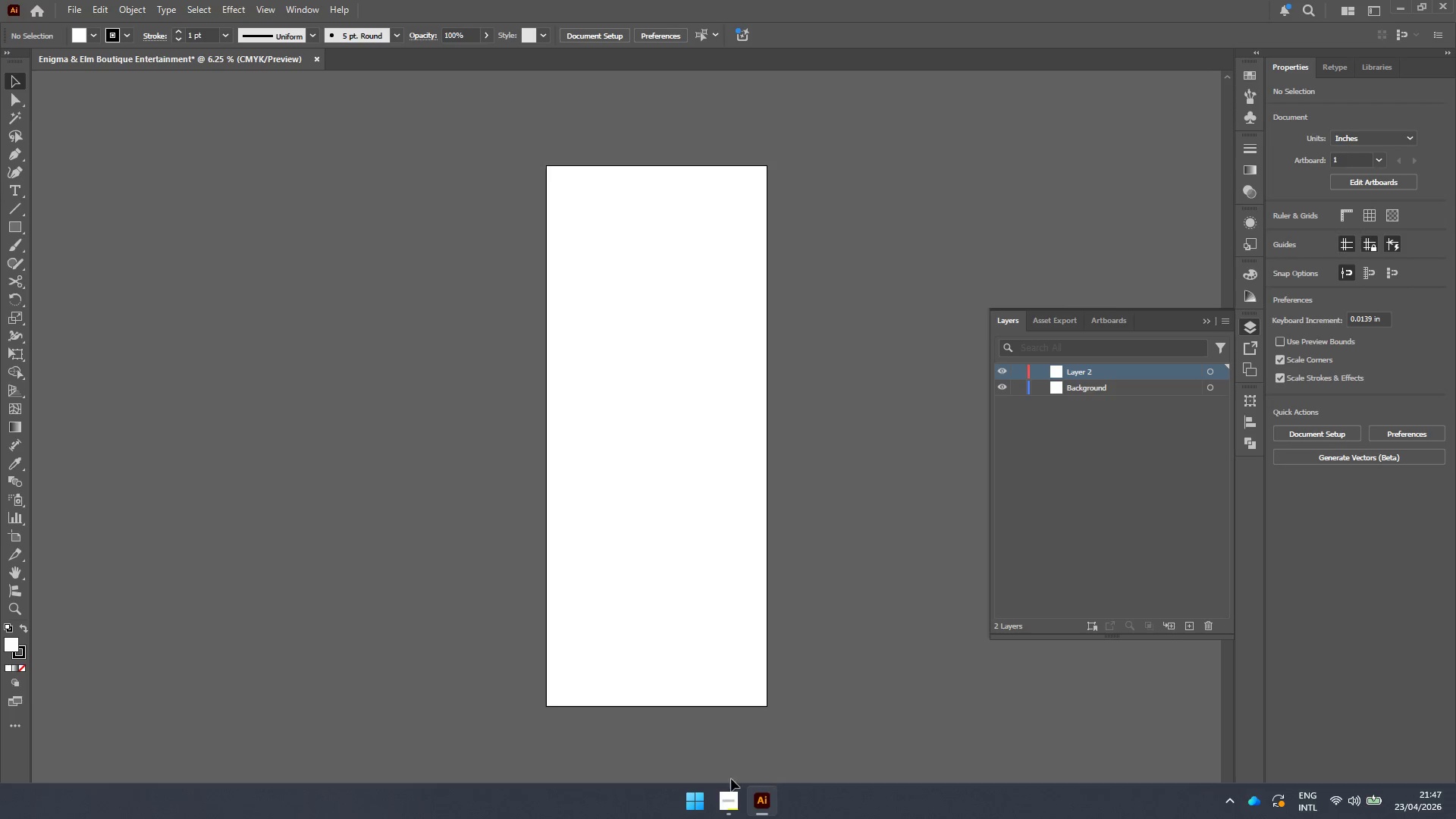 
left_click([720, 810])